 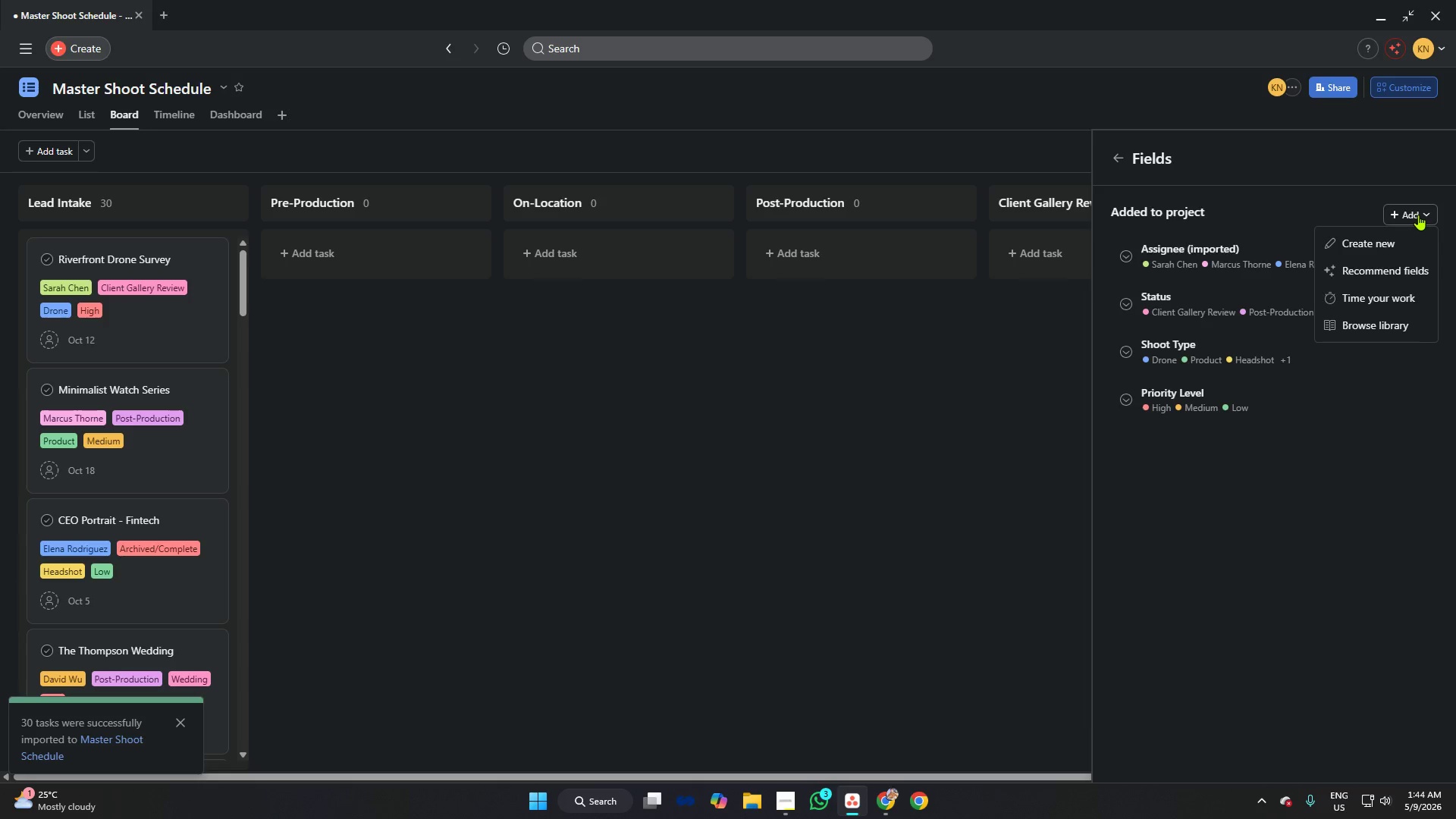 
left_click([1400, 236])
 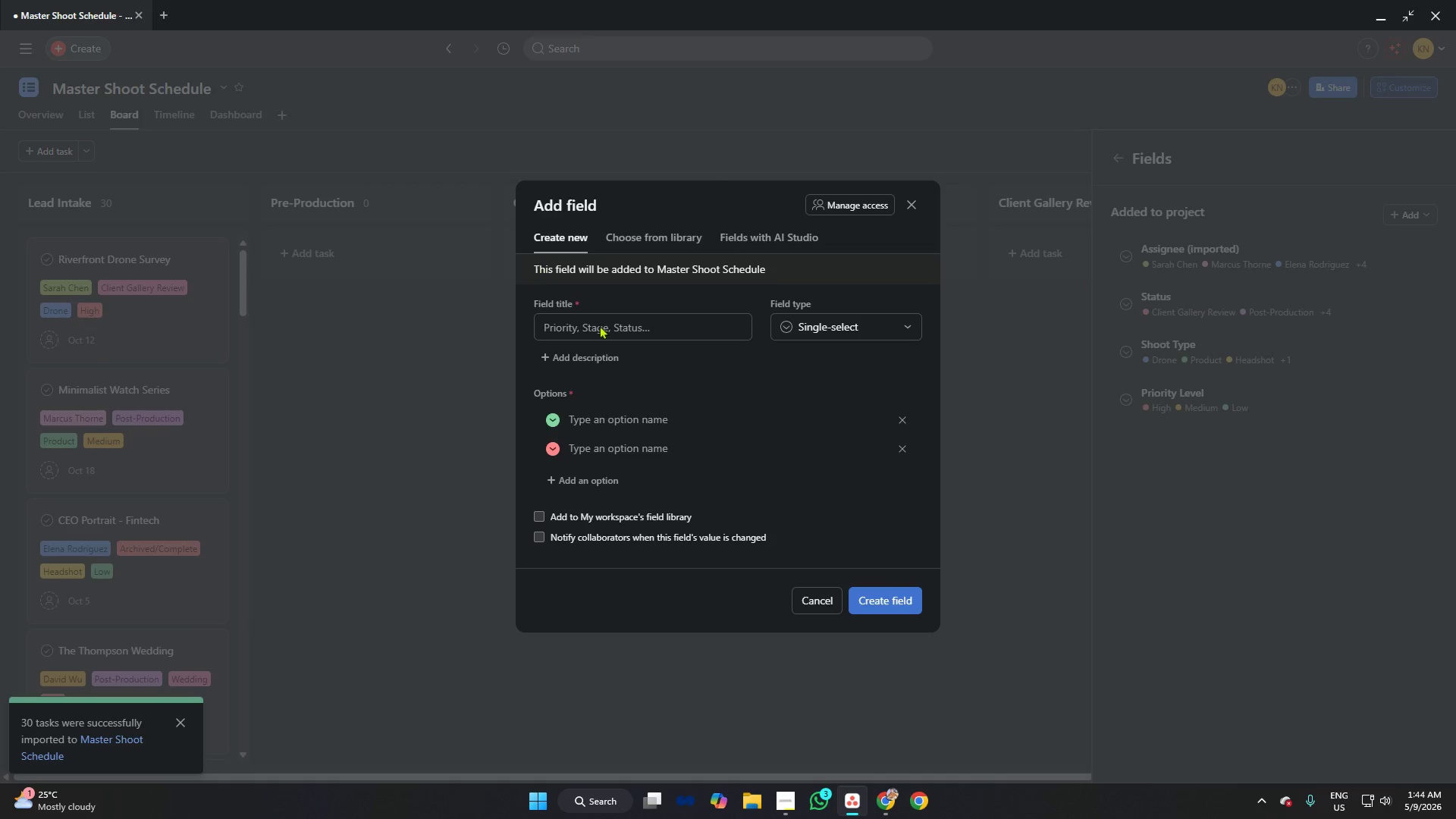 
left_click([607, 332])
 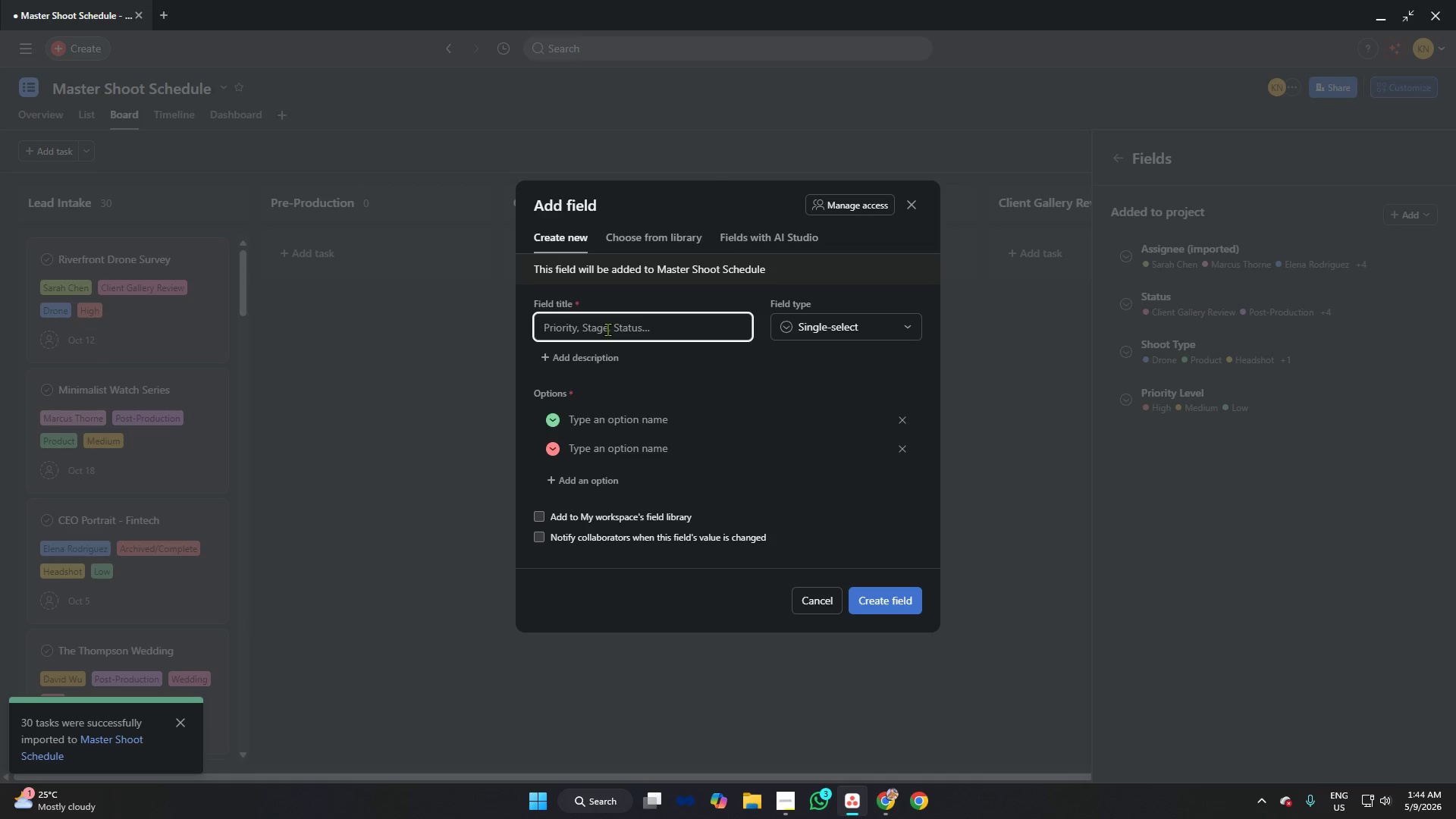 
type(Estrimated)
key(Backspace)
key(Backspace)
key(Backspace)
key(Backspace)
key(Backspace)
key(Backspace)
key(Backspace)
key(Backspace)
type(timated Editing Hours)
 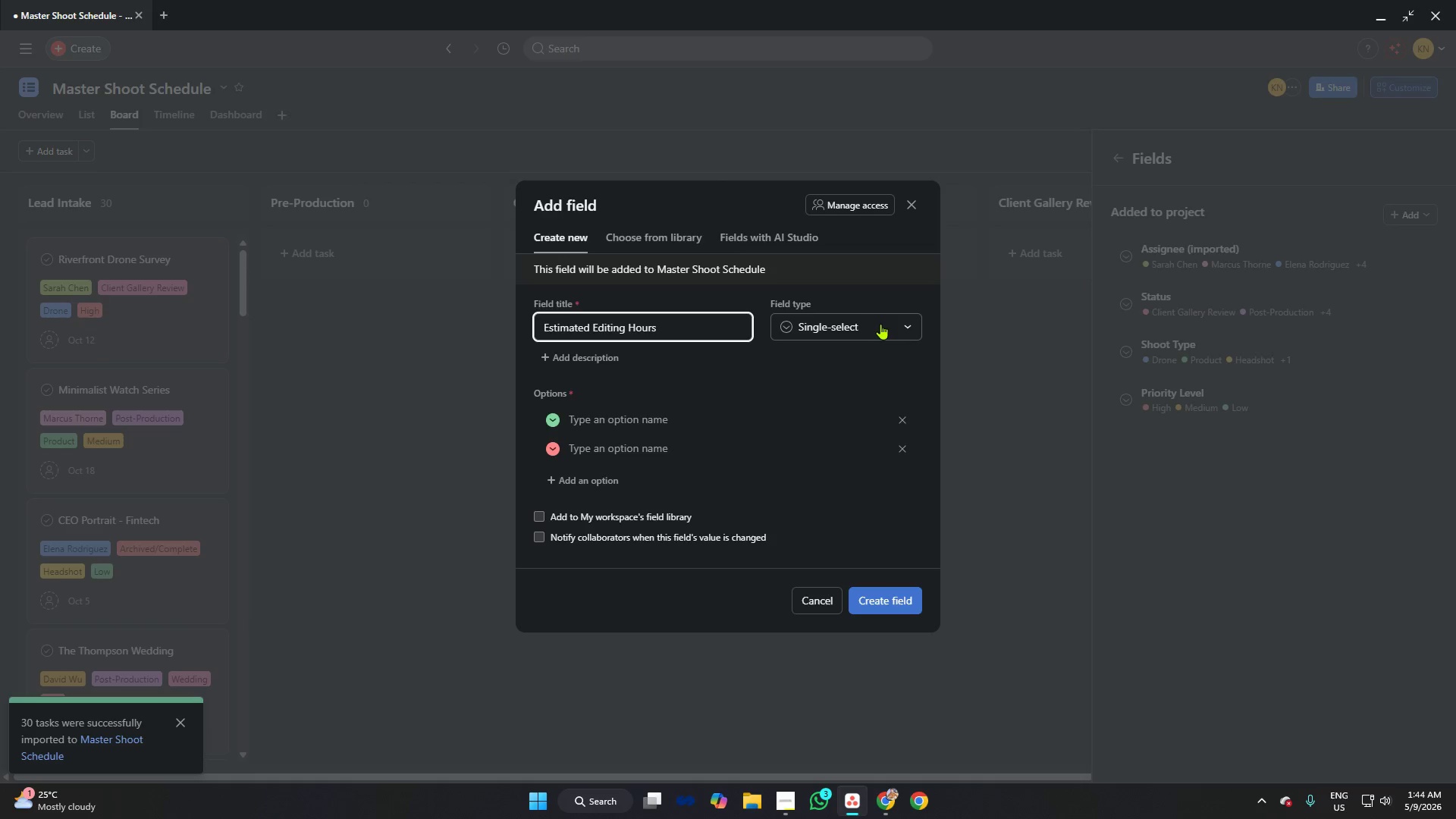 
left_click([877, 322])
 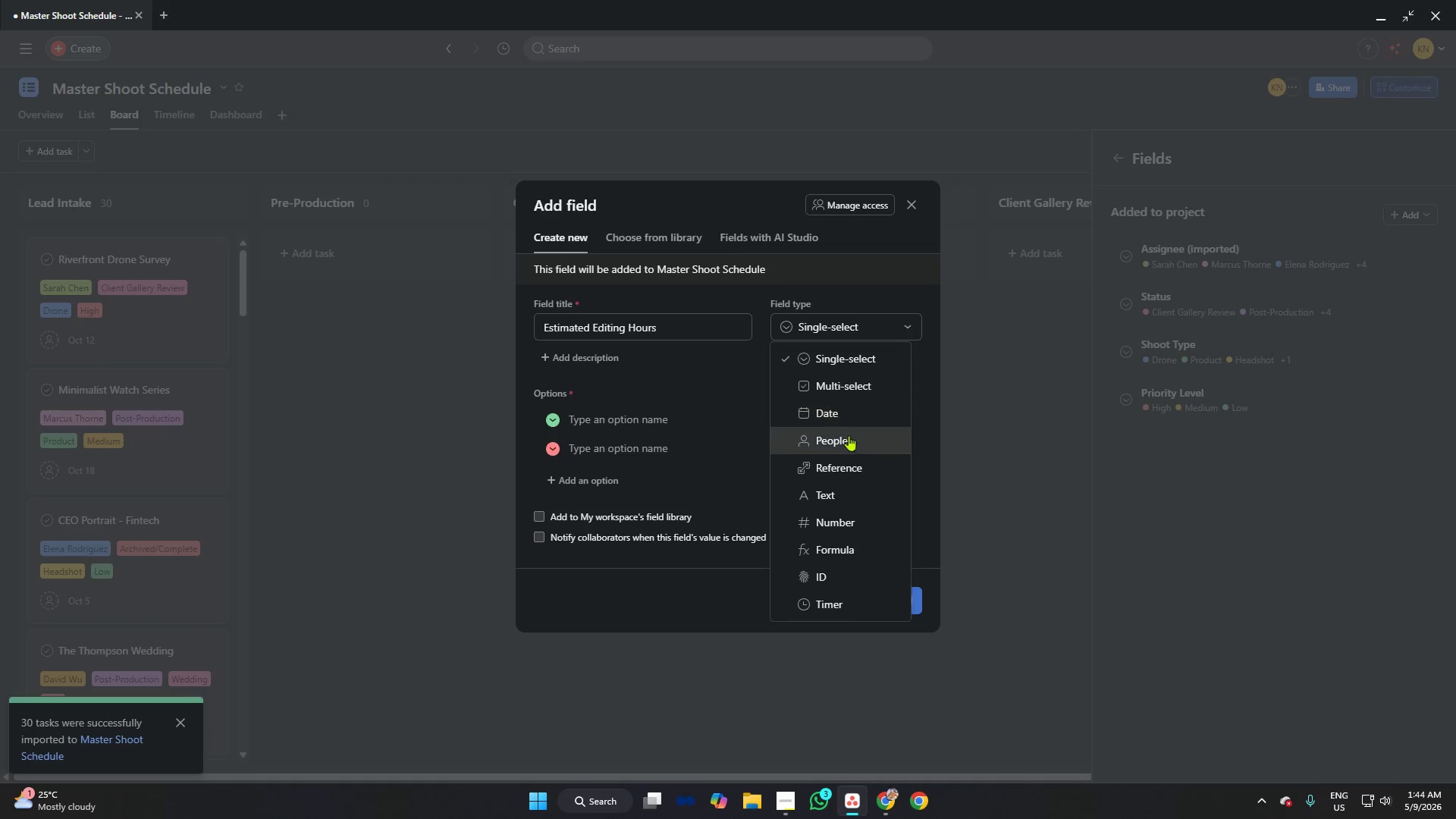 
left_click([845, 522])
 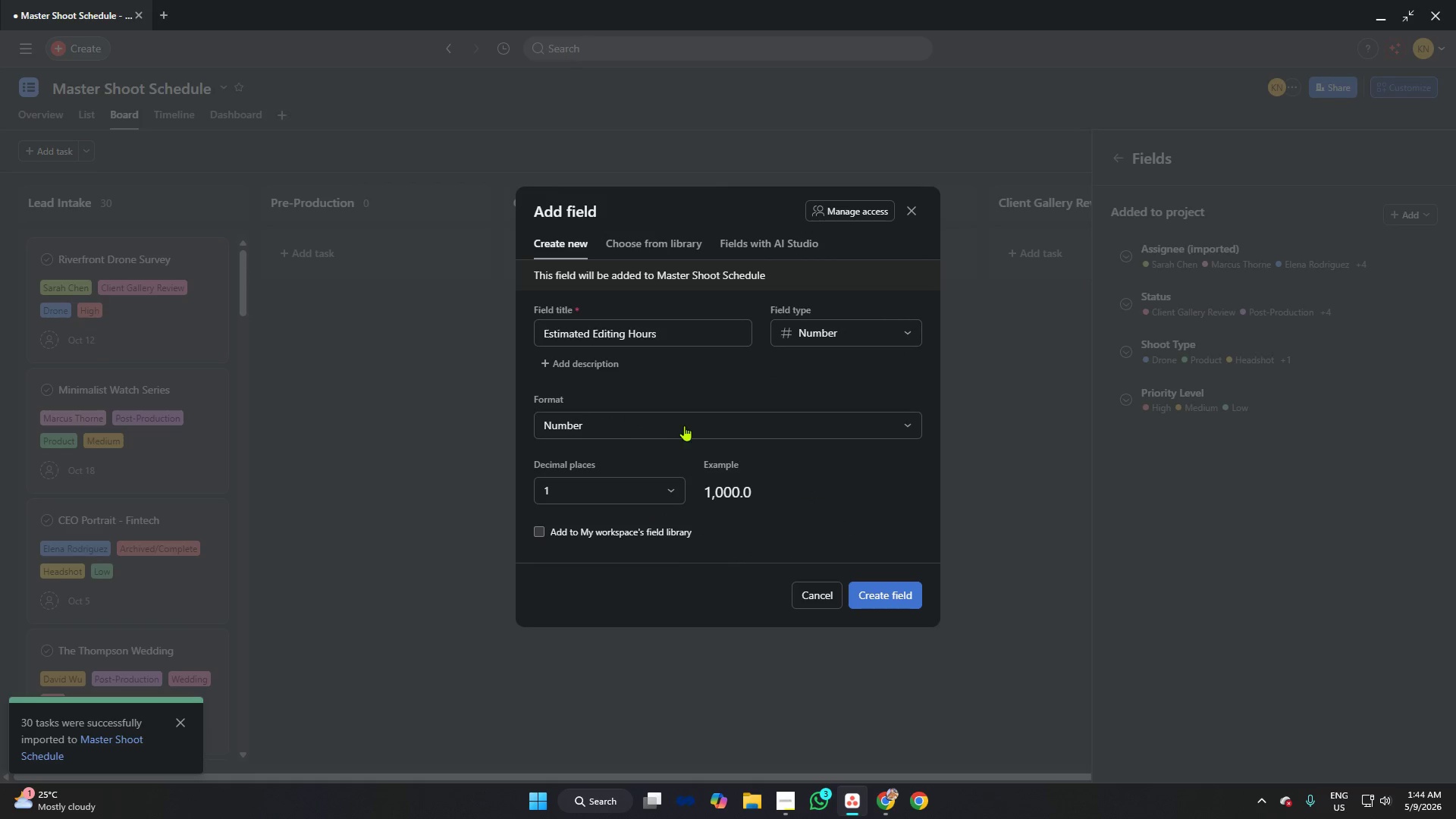 
left_click([683, 424])
 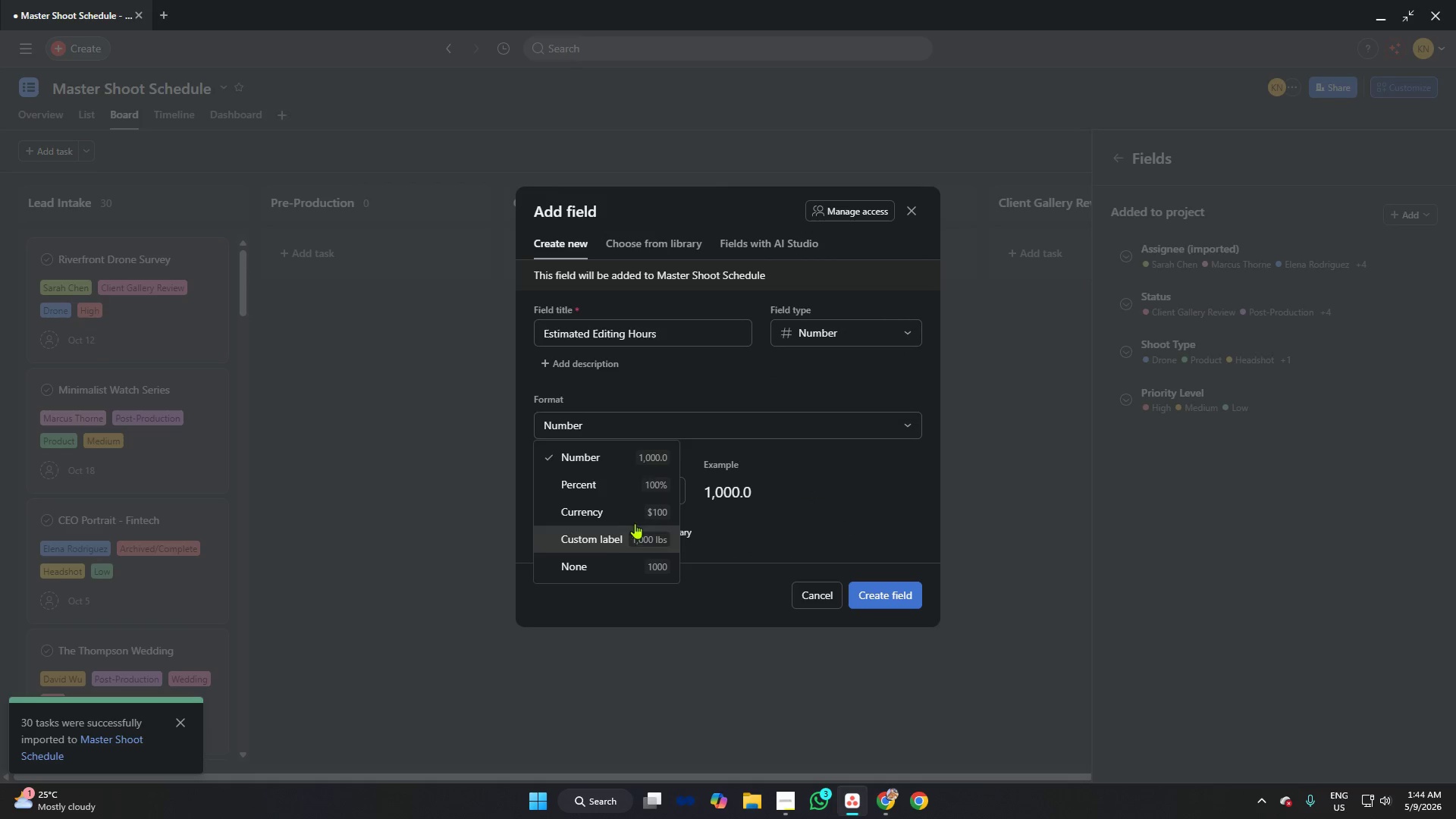 
left_click([645, 458])
 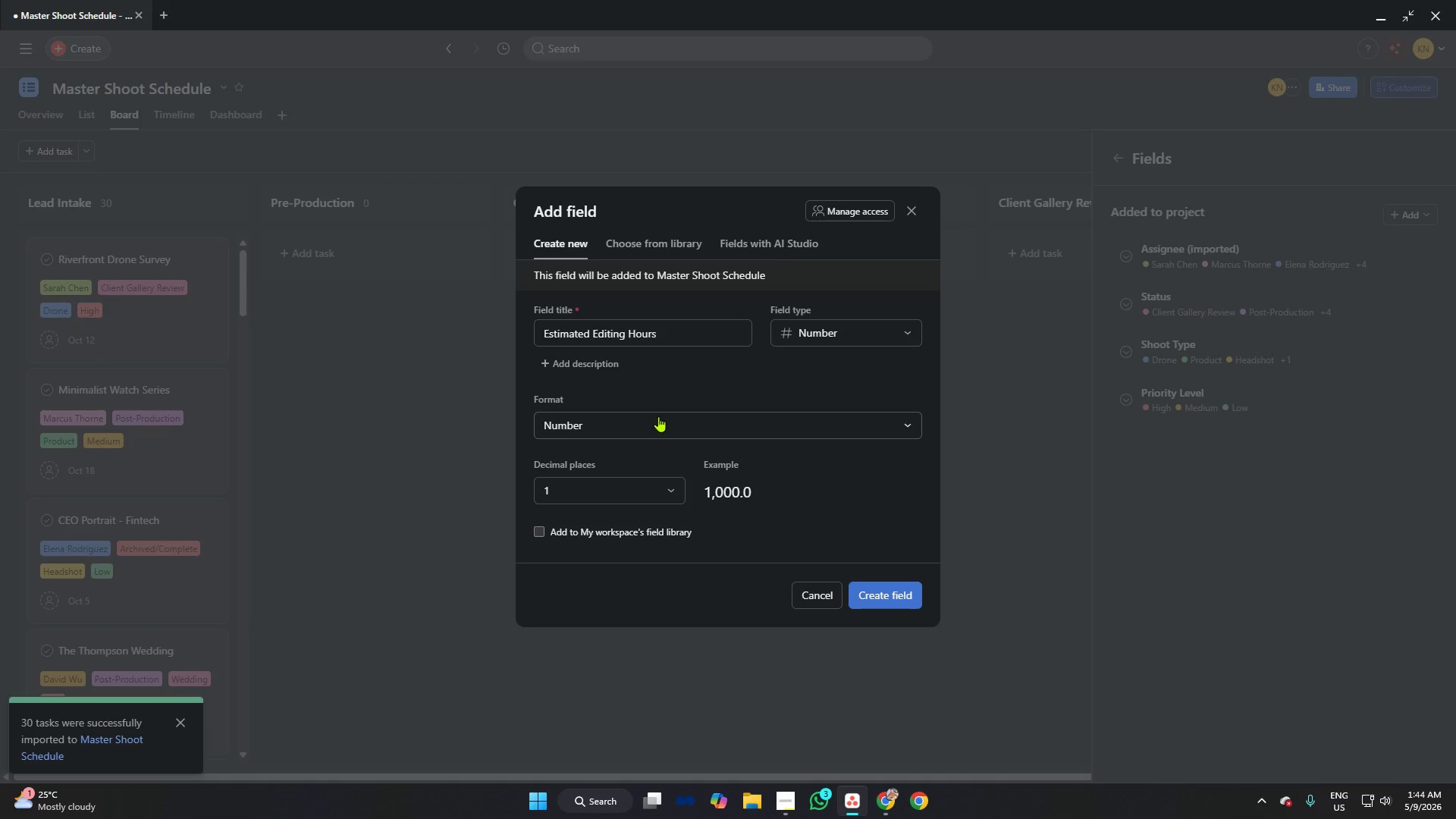 
left_click([658, 417])
 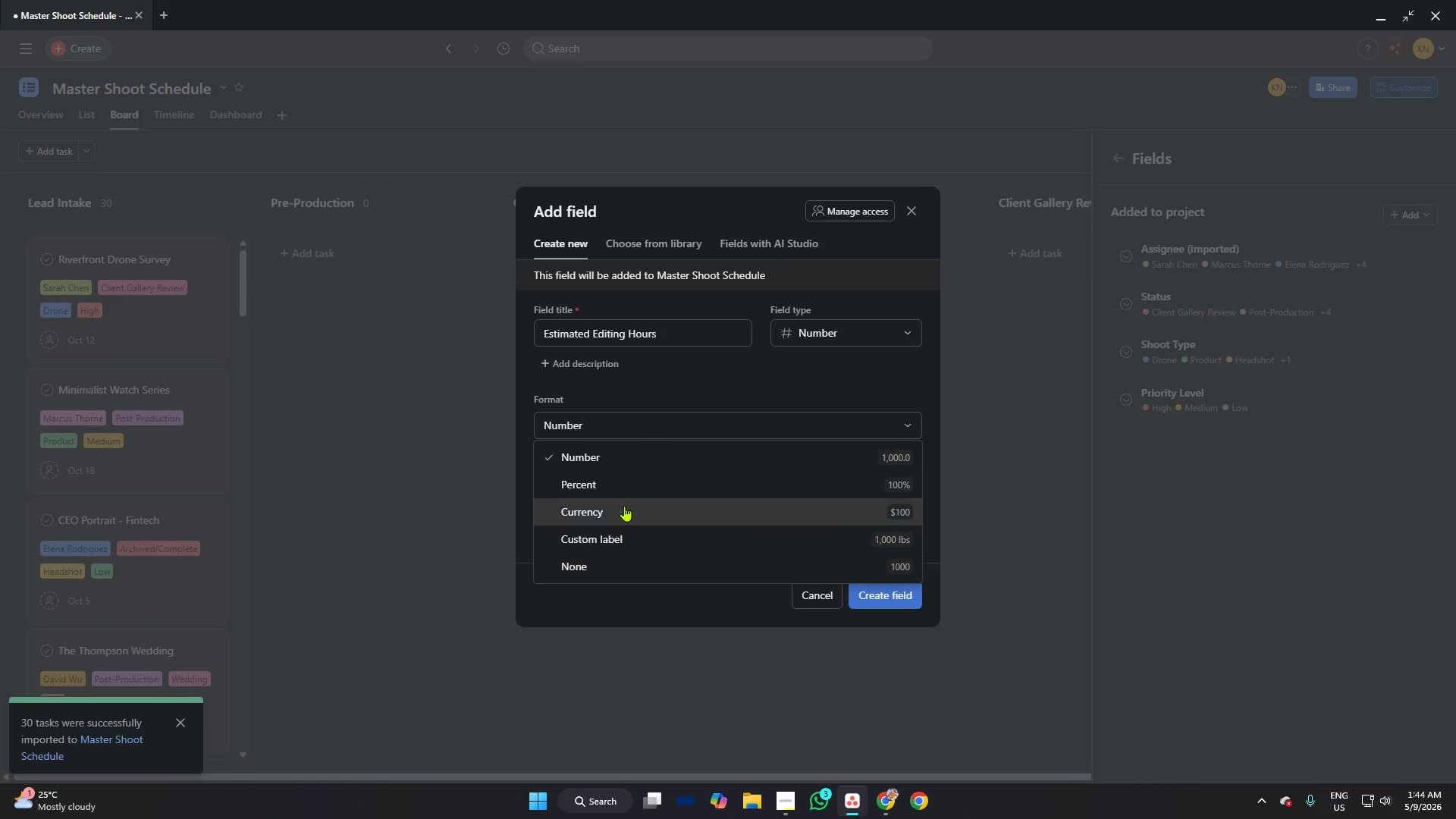 
left_click([626, 464])
 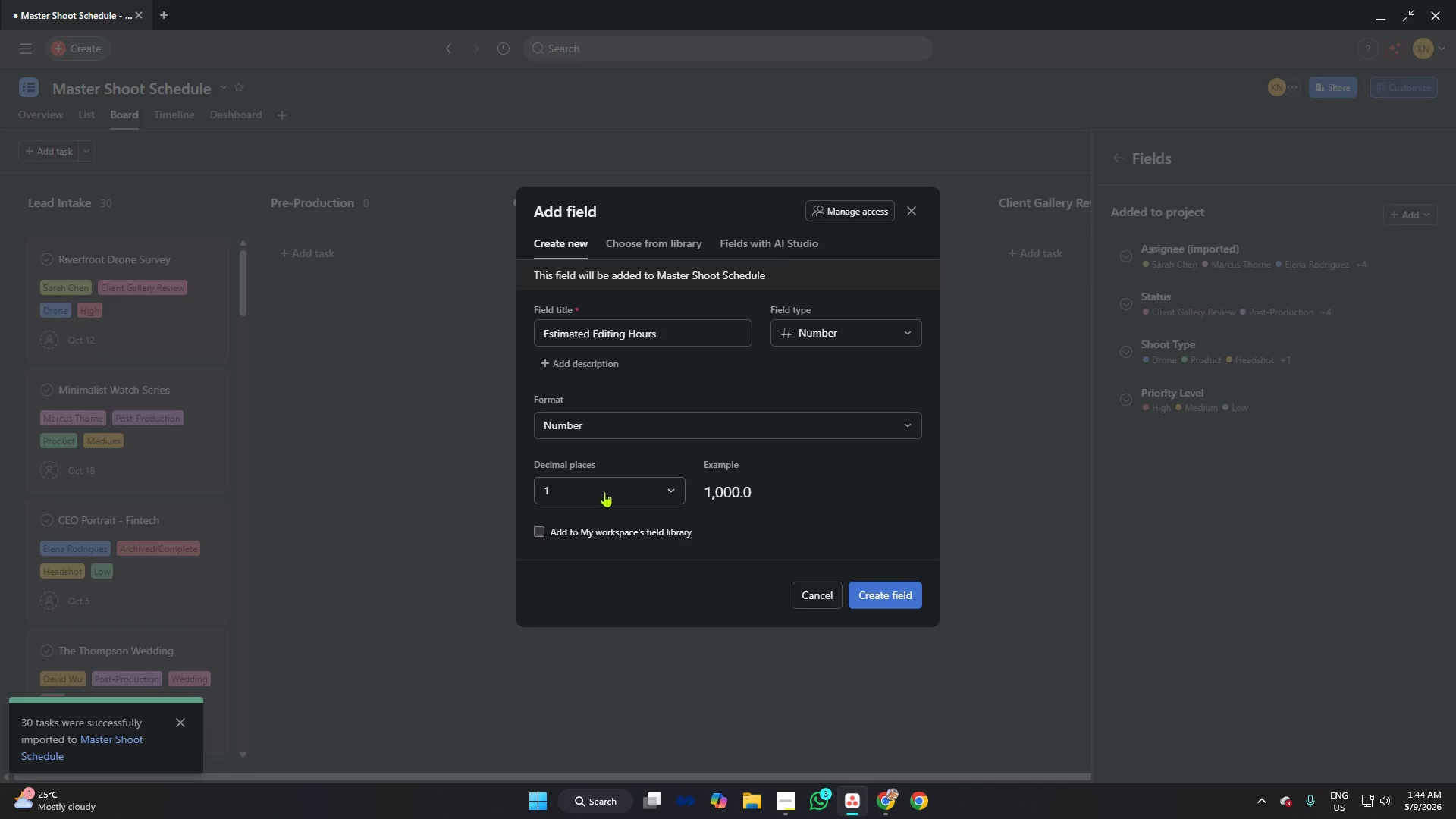 
left_click([604, 491])
 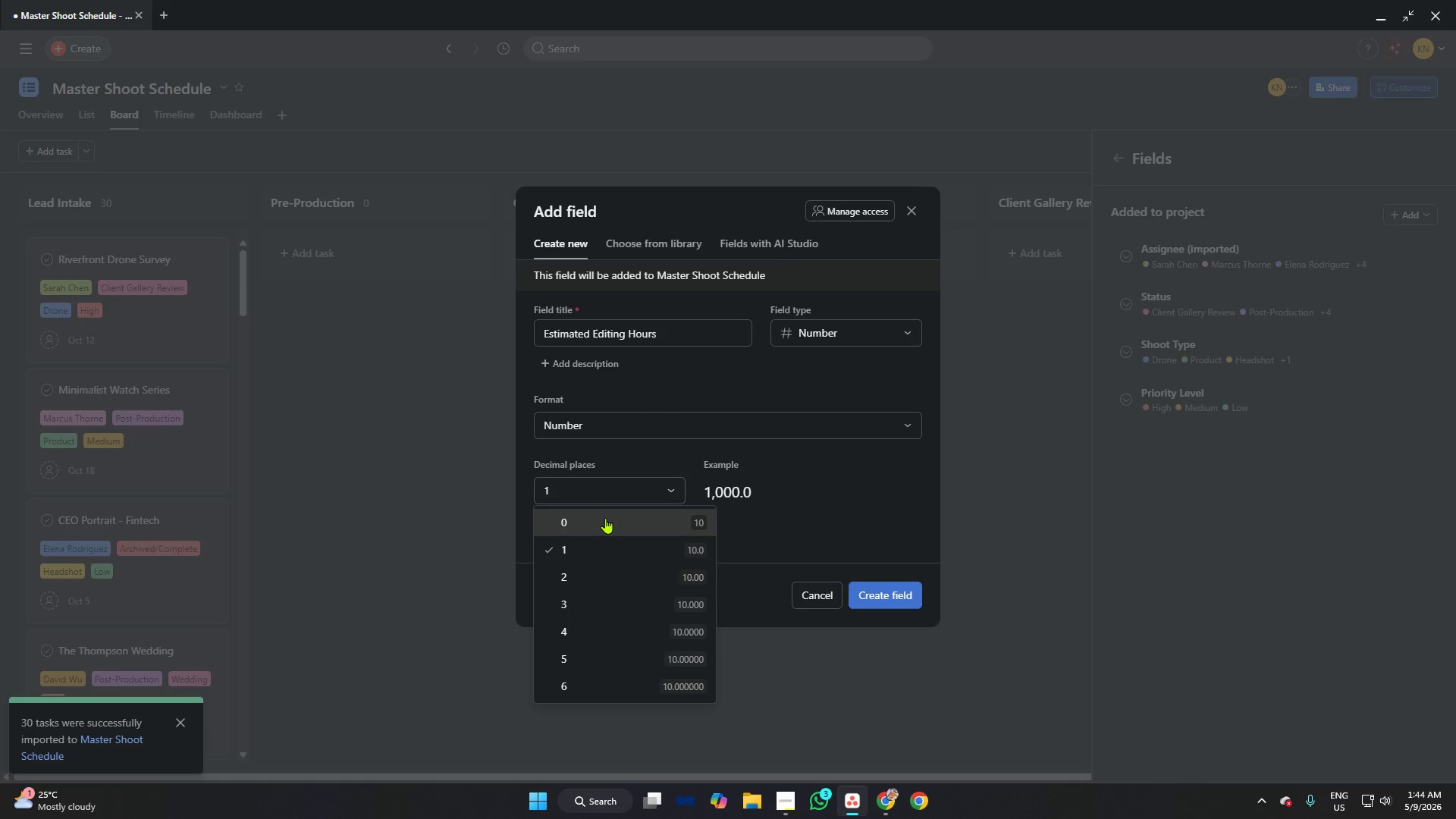 
left_click([605, 518])
 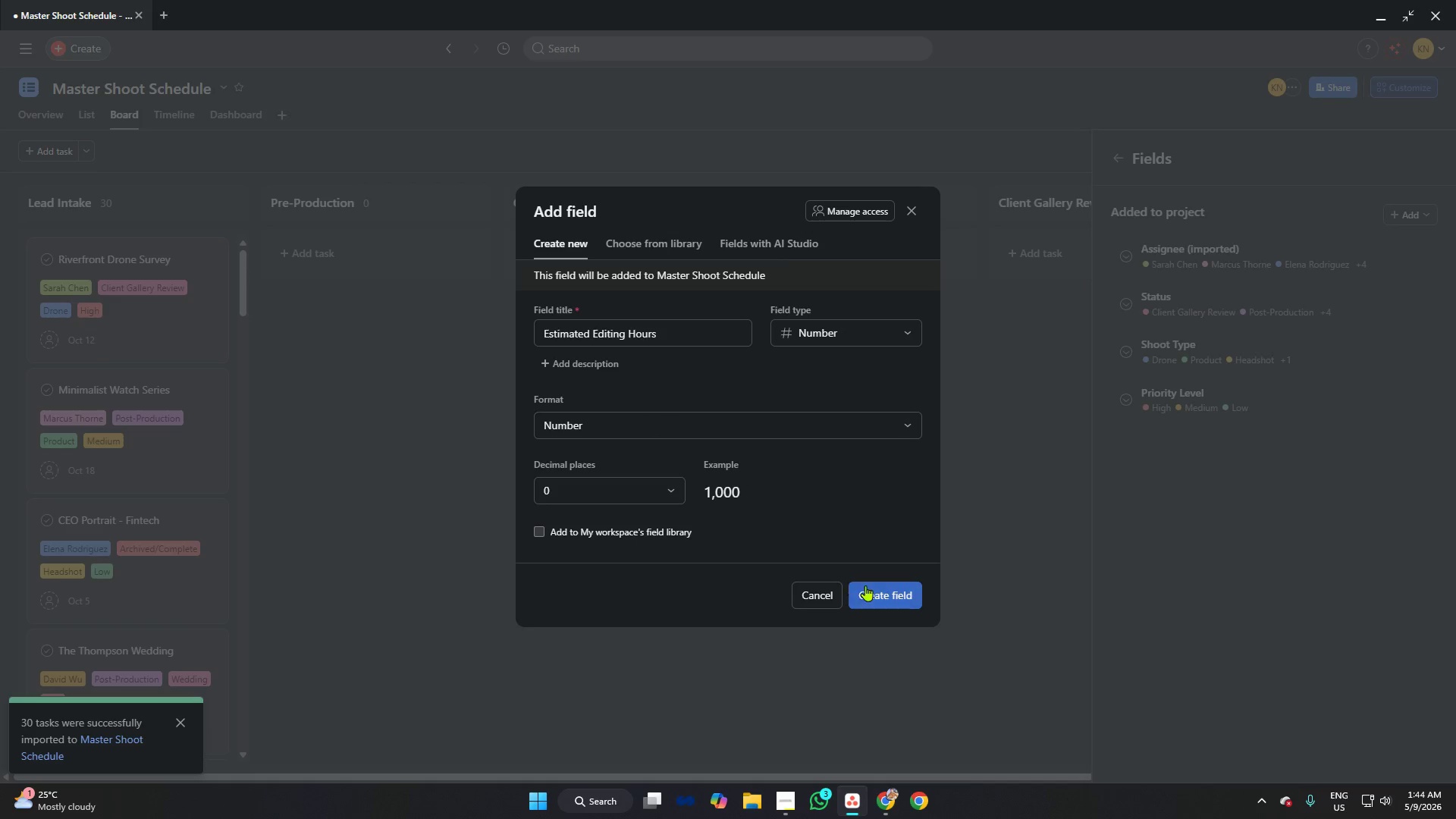 
left_click([872, 586])
 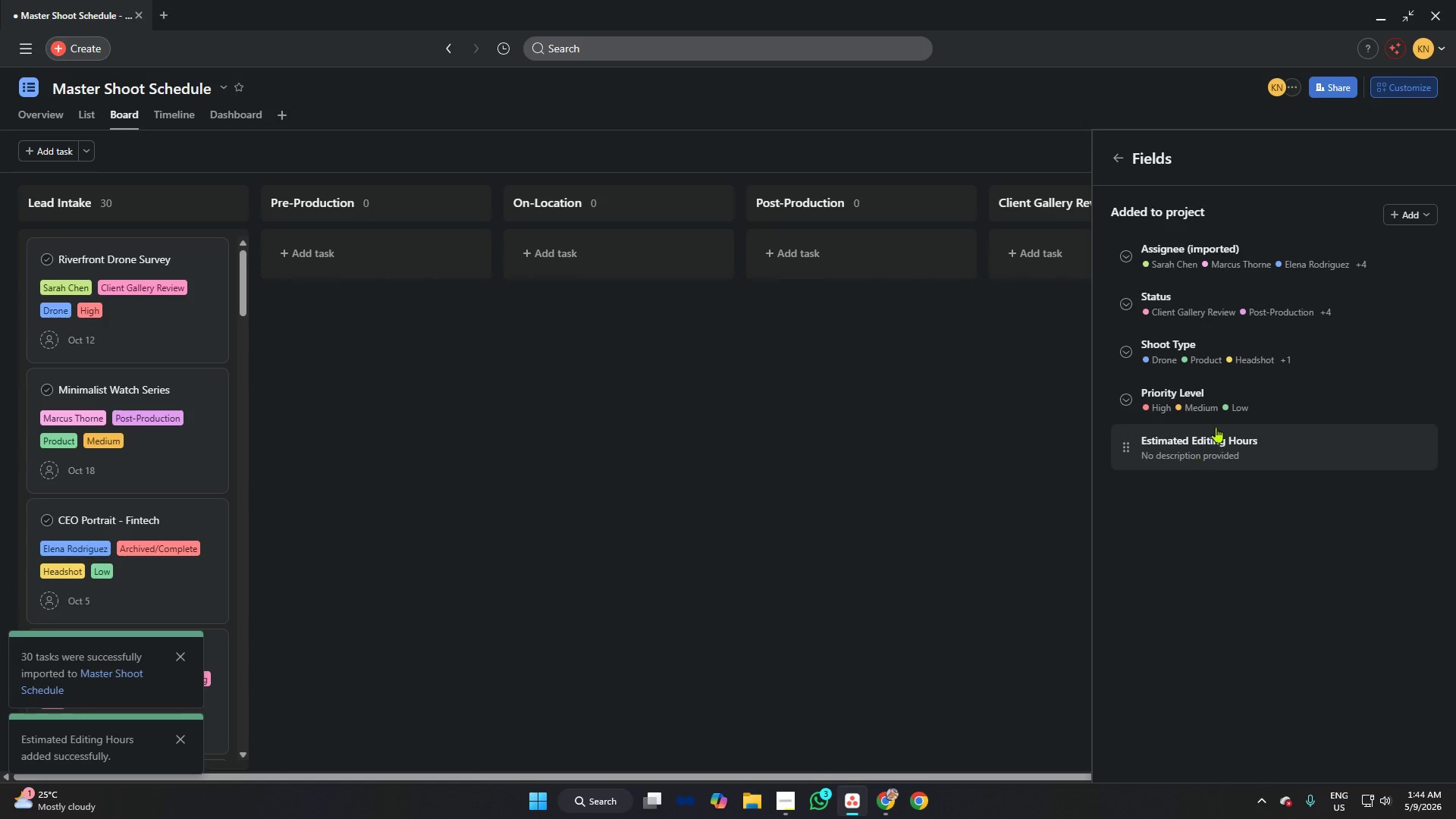 
left_click([1423, 215])
 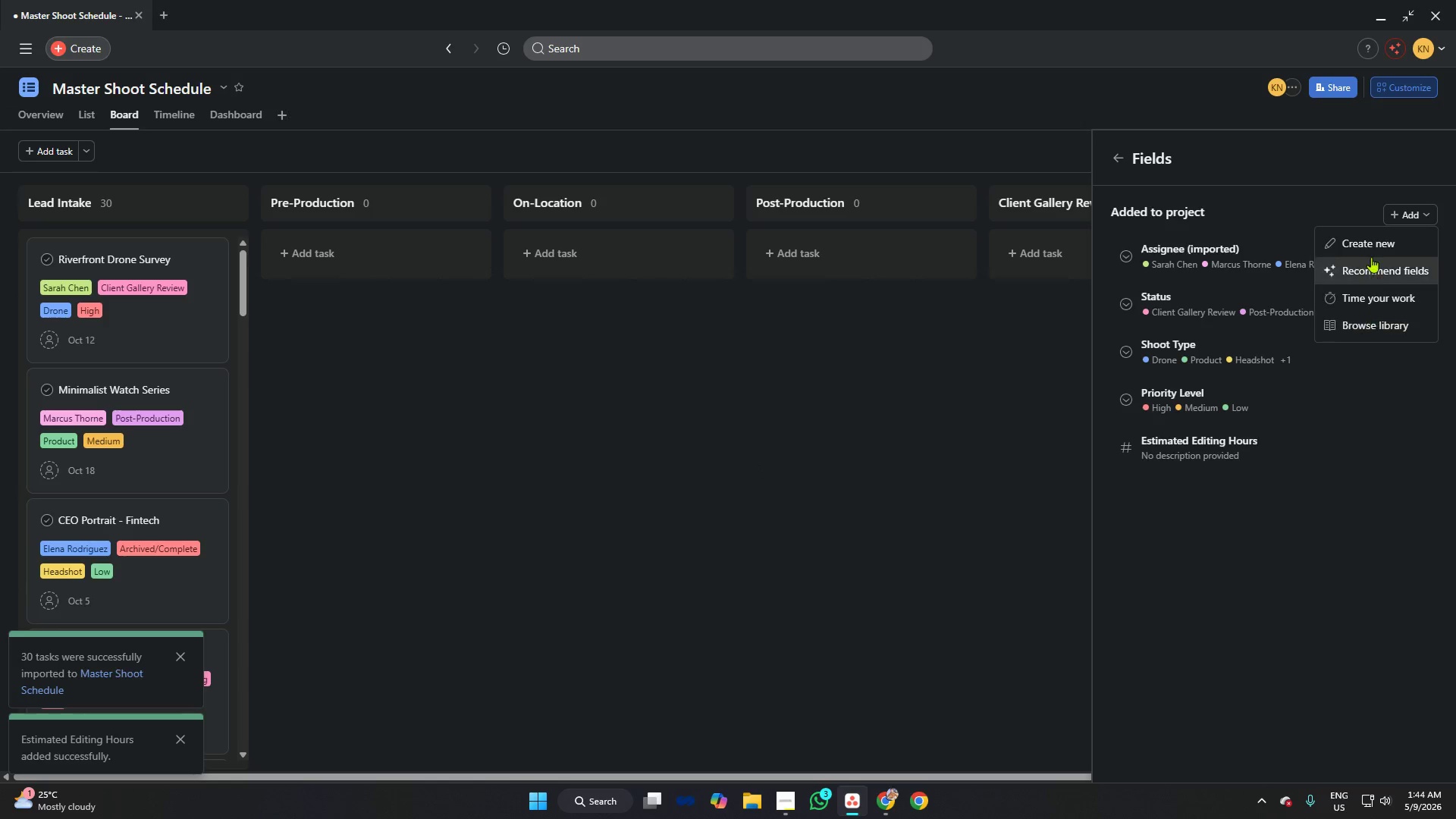 
left_click([1375, 245])
 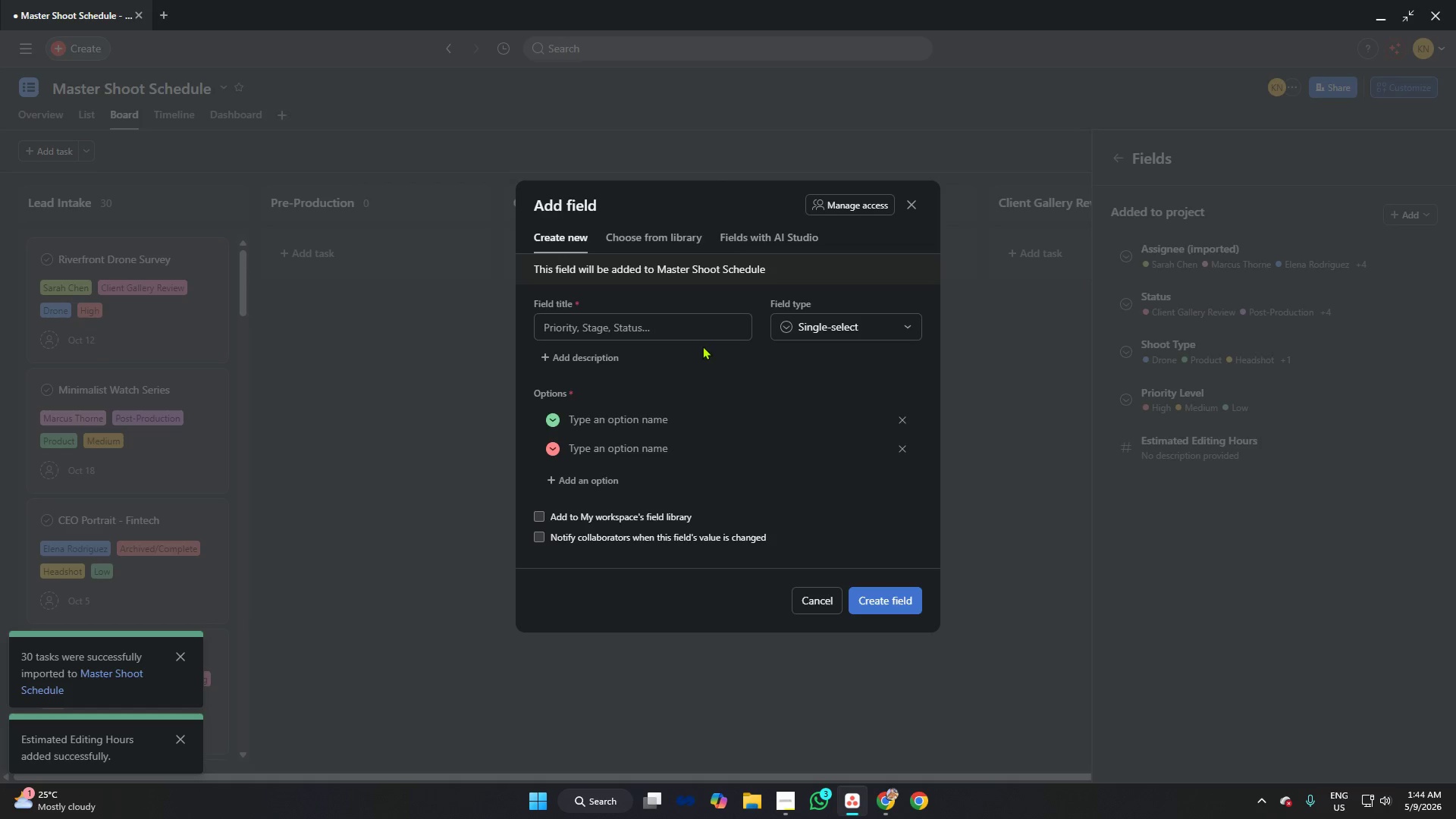 
left_click([697, 326])
 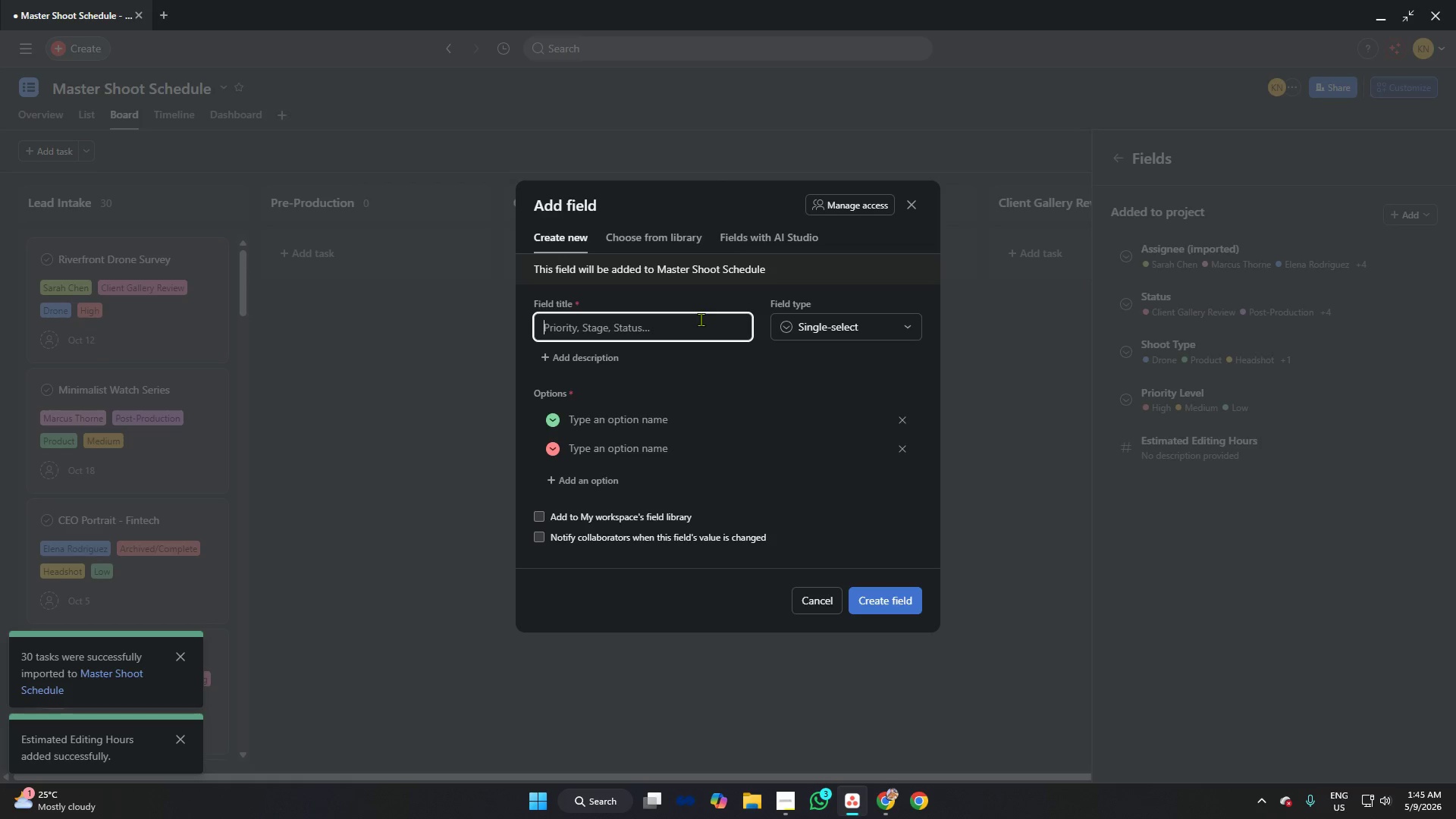 
key(Alt+AltLeft)
 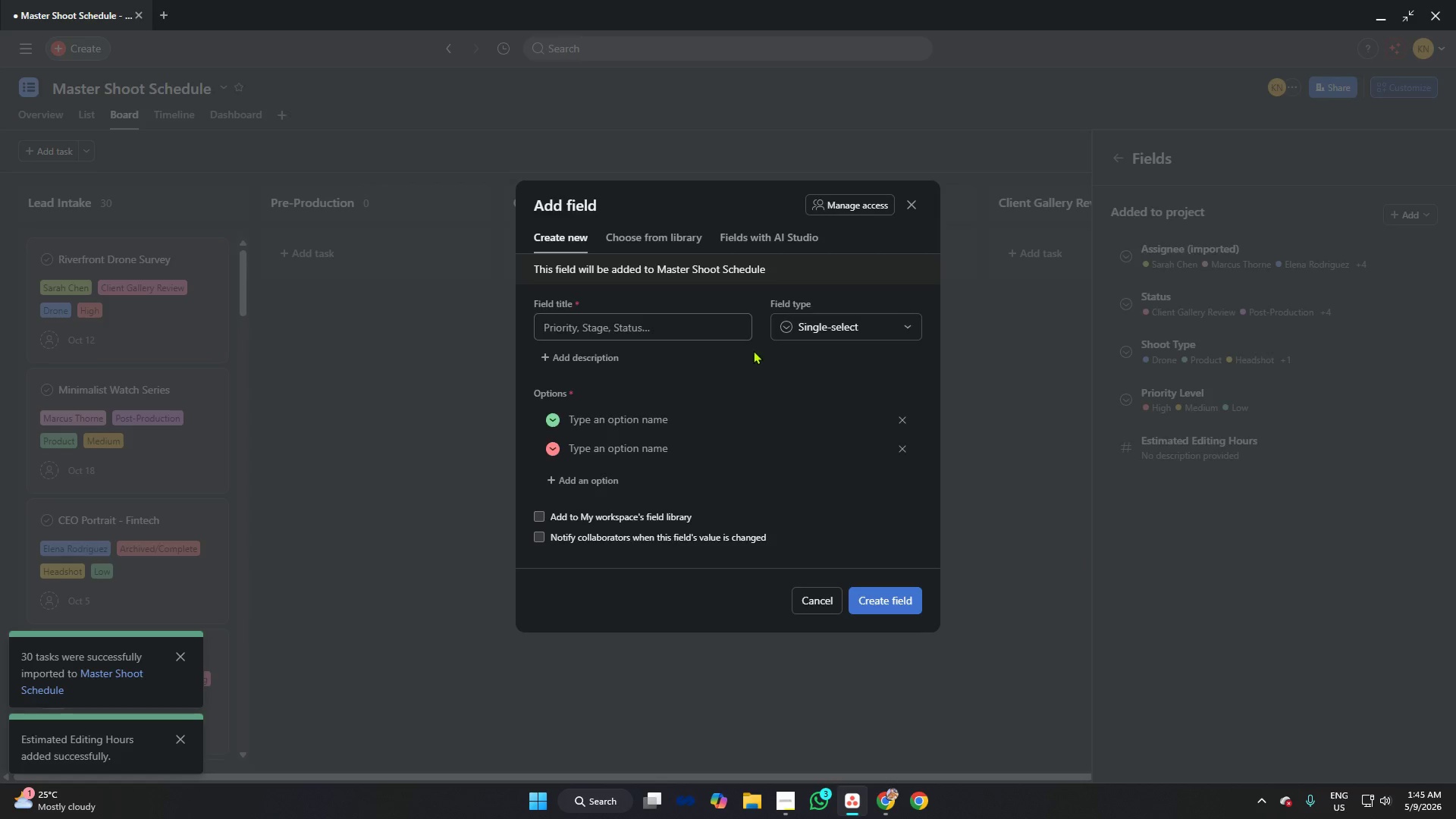 
key(Alt+Tab)